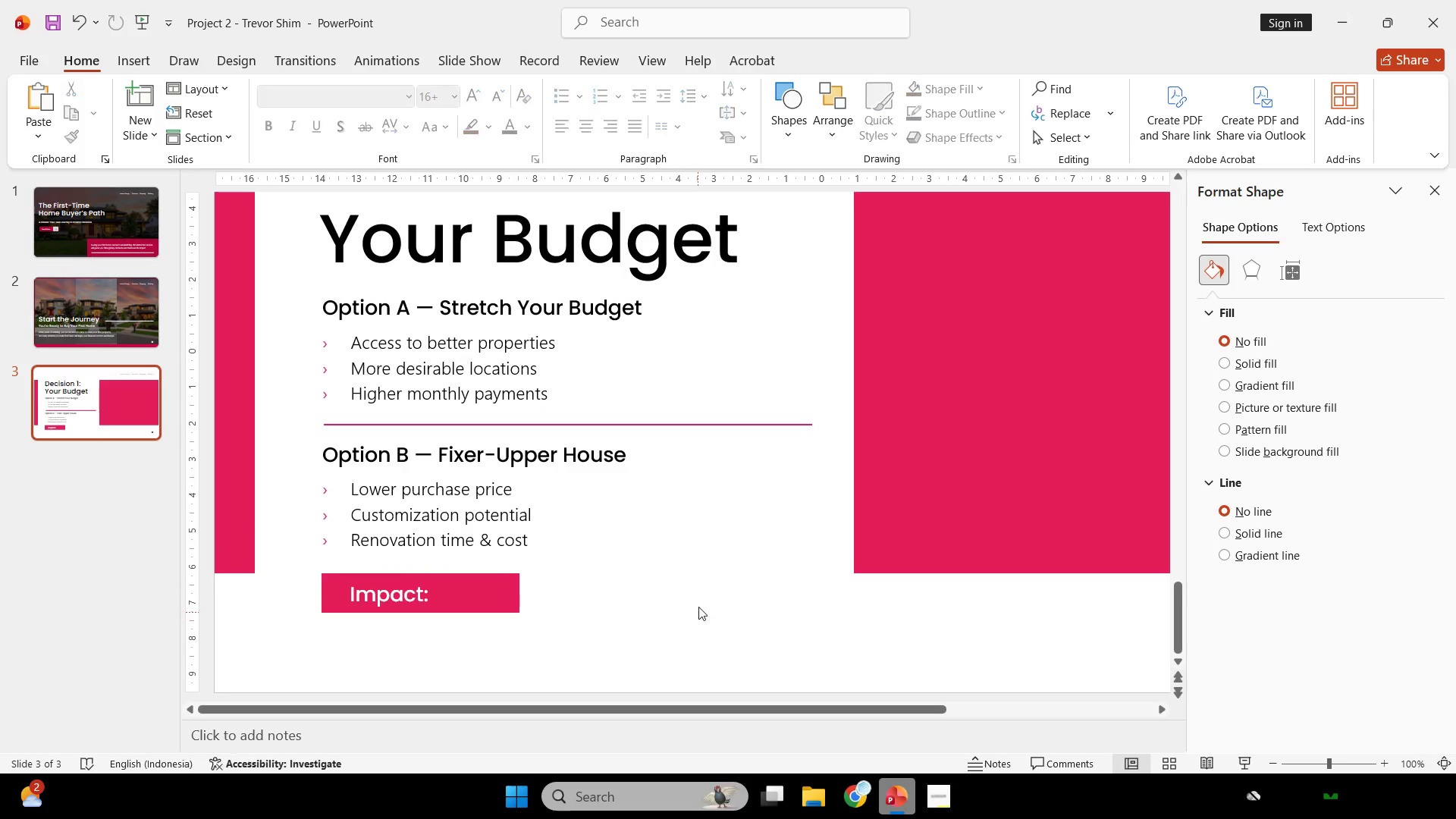 
scroll: coordinate [640, 519], scroll_direction: down, amount: 1.0
 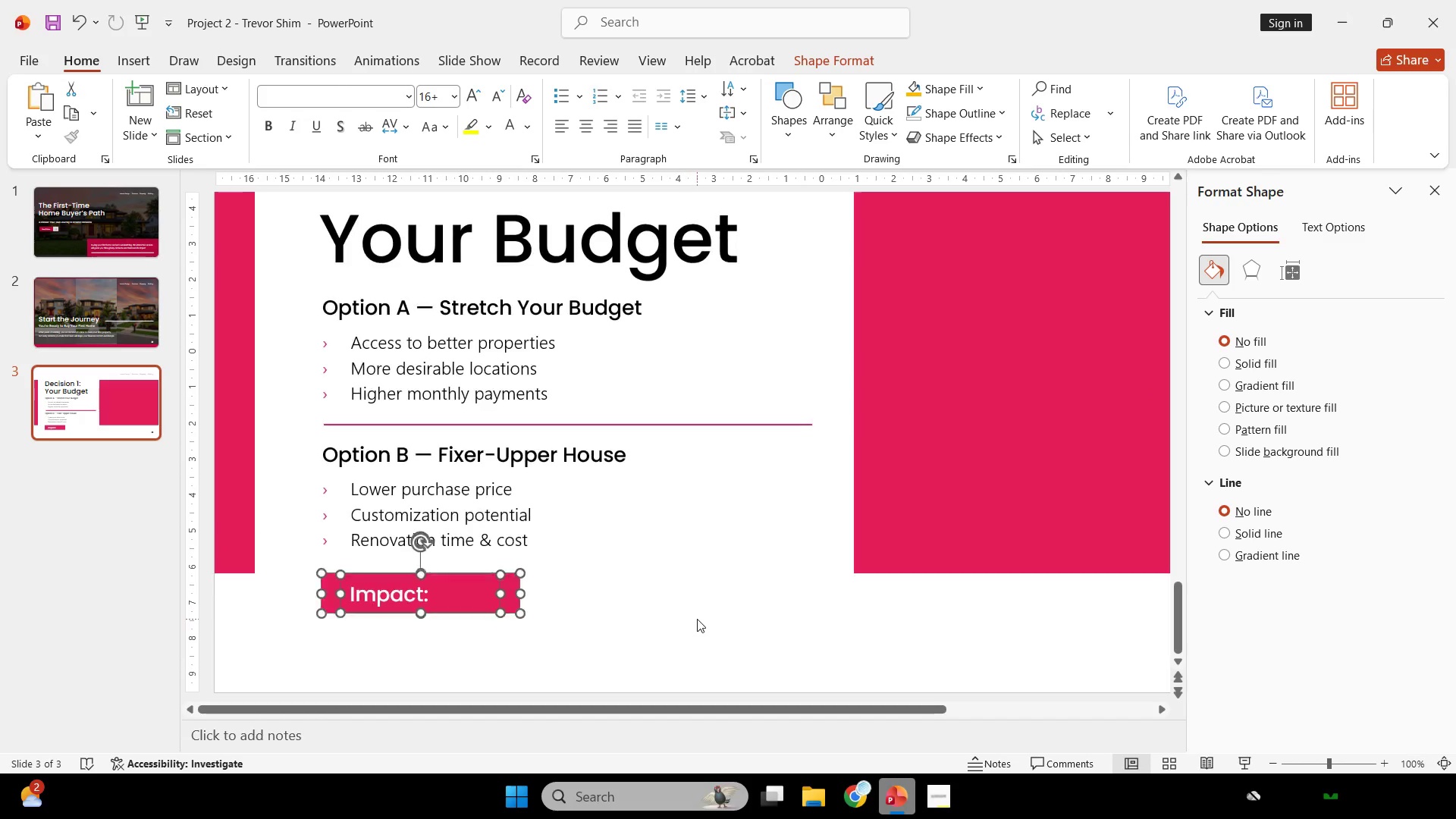 
hold_key(key=ControlLeft, duration=0.73)
scroll: coordinate [701, 587], scroll_direction: down, amount: 2.0
 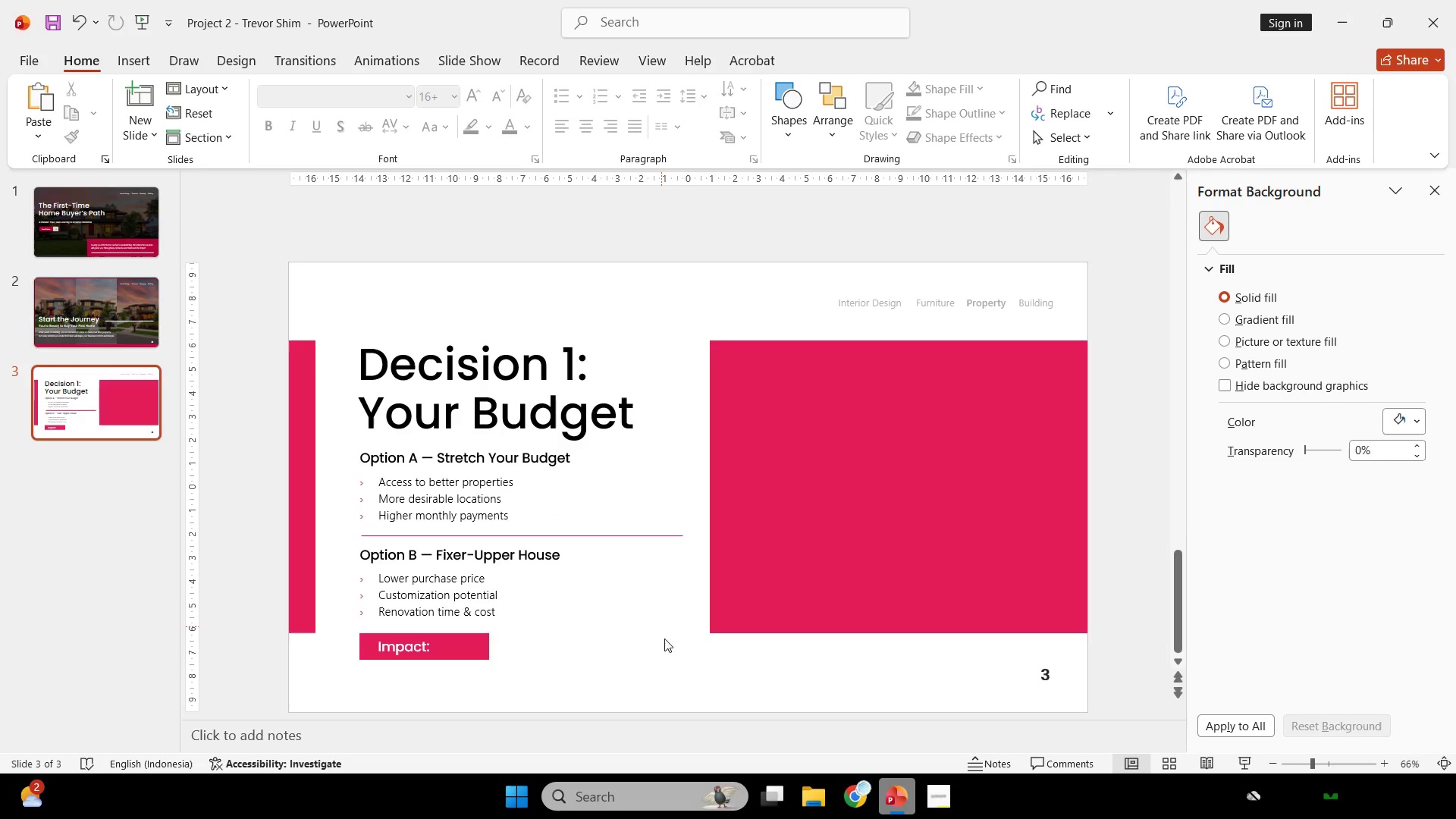 
left_click([714, 670])
 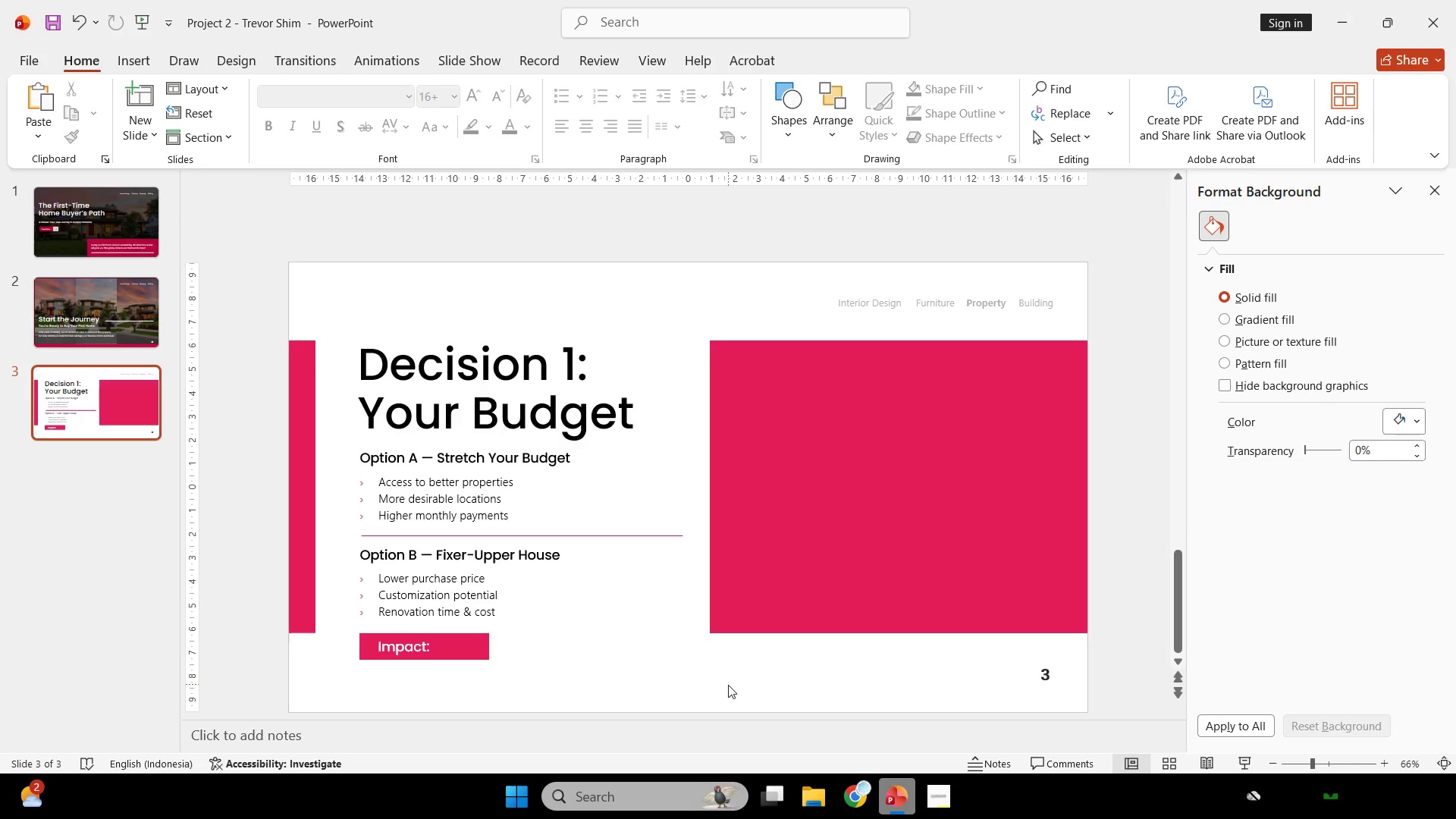 
left_click_drag(start_coordinate=[728, 685], to_coordinate=[311, 317])
 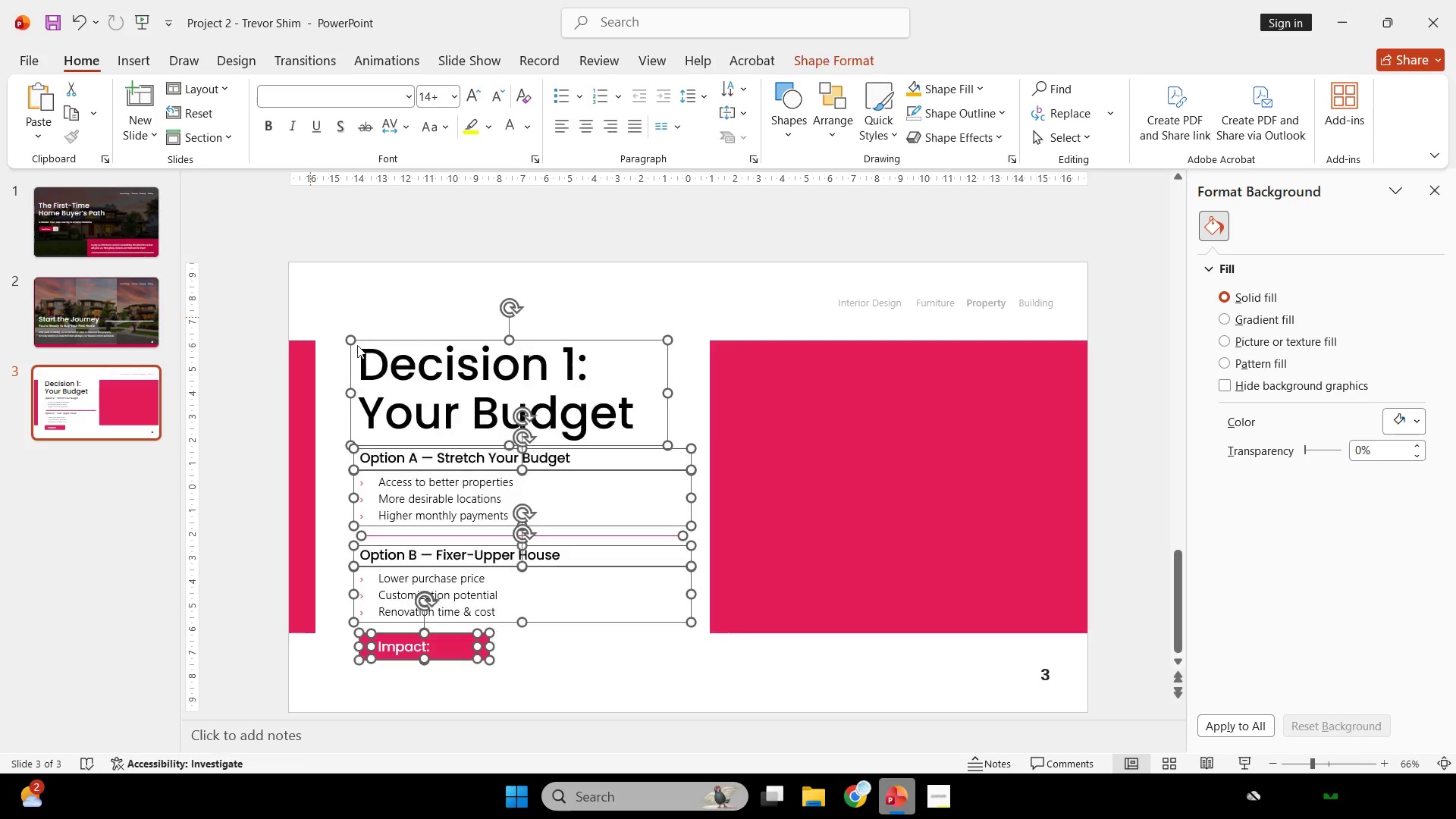 
hold_key(key=ShiftLeft, duration=2.44)
left_click_drag(start_coordinate=[610, 341], to_coordinate=[599, 342])
 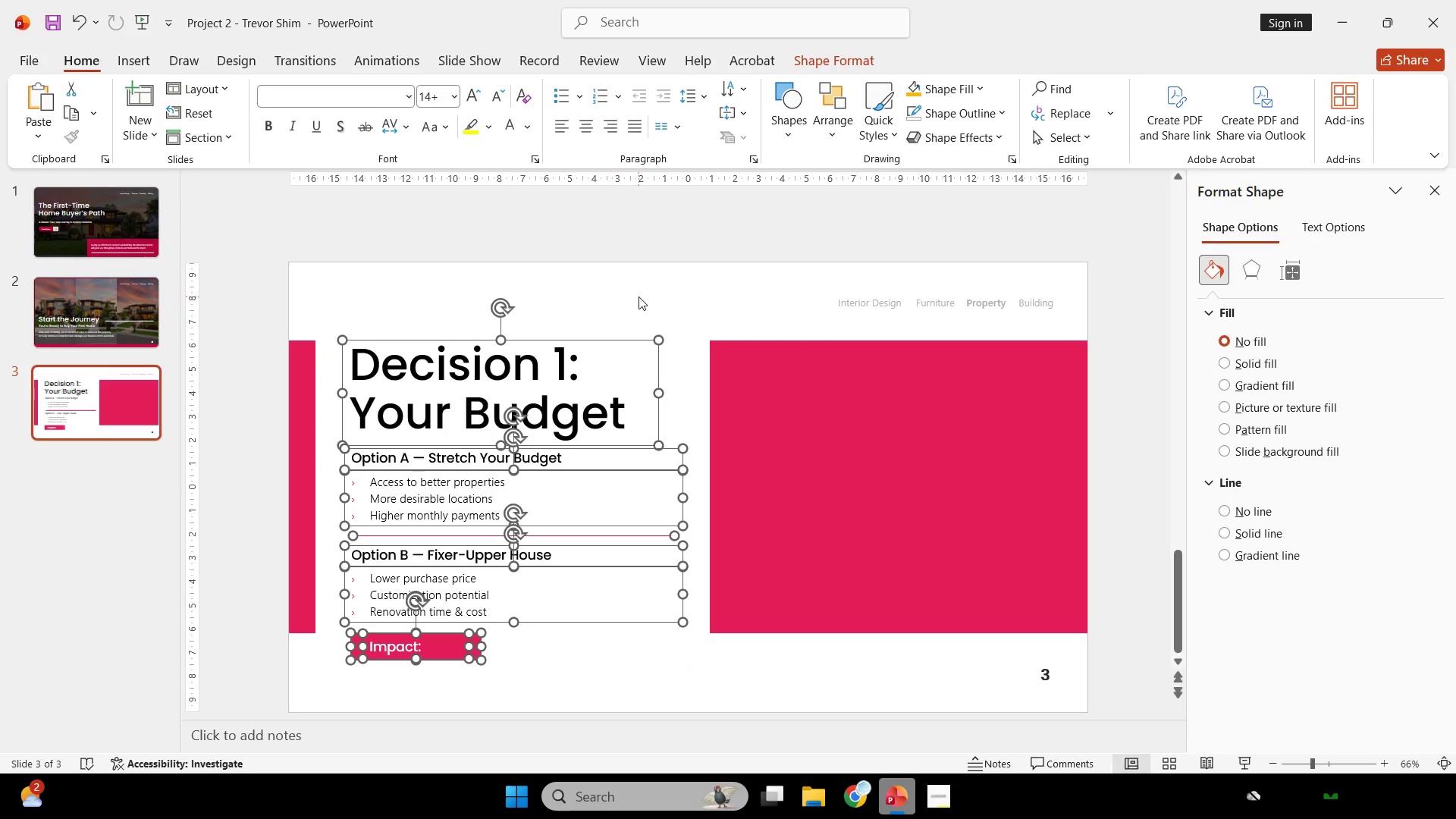 
left_click_drag(start_coordinate=[639, 297], to_coordinate=[371, 672])
 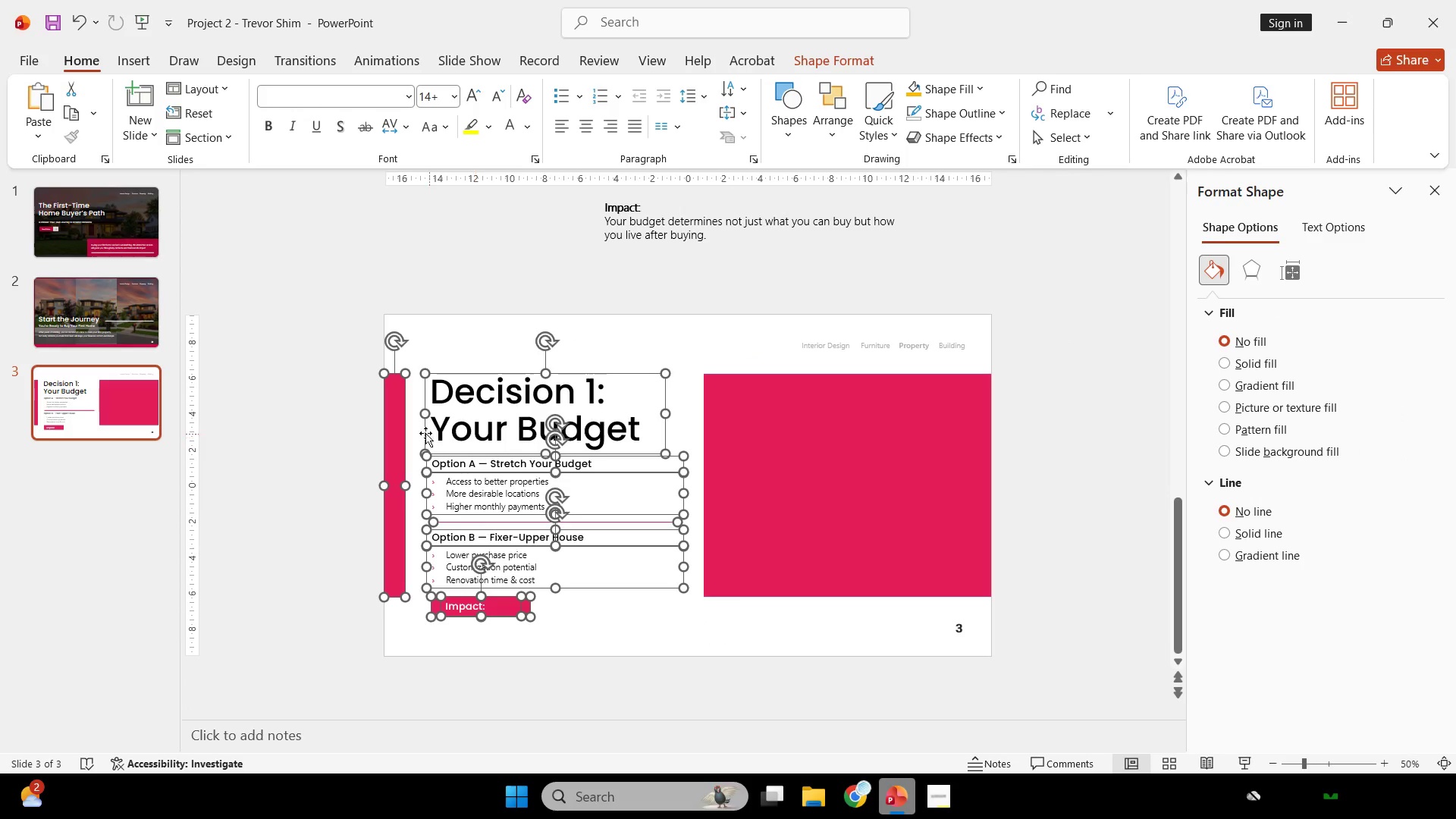 
hold_key(key=ControlLeft, duration=0.39)
scroll: coordinate [570, 531], scroll_direction: down, amount: 1.0
 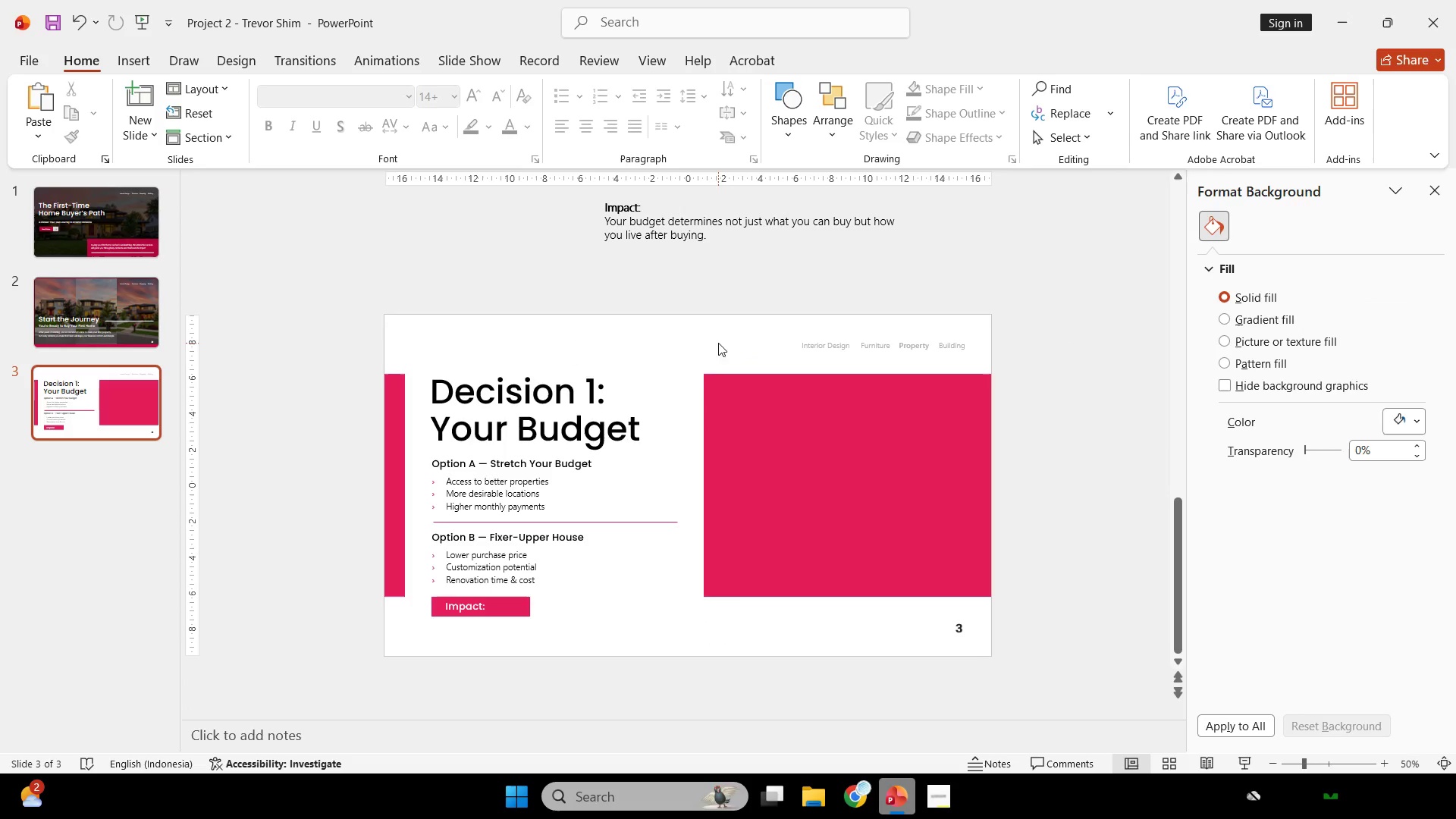 
hold_key(key=ShiftLeft, duration=4.16)
left_click([406, 435])
 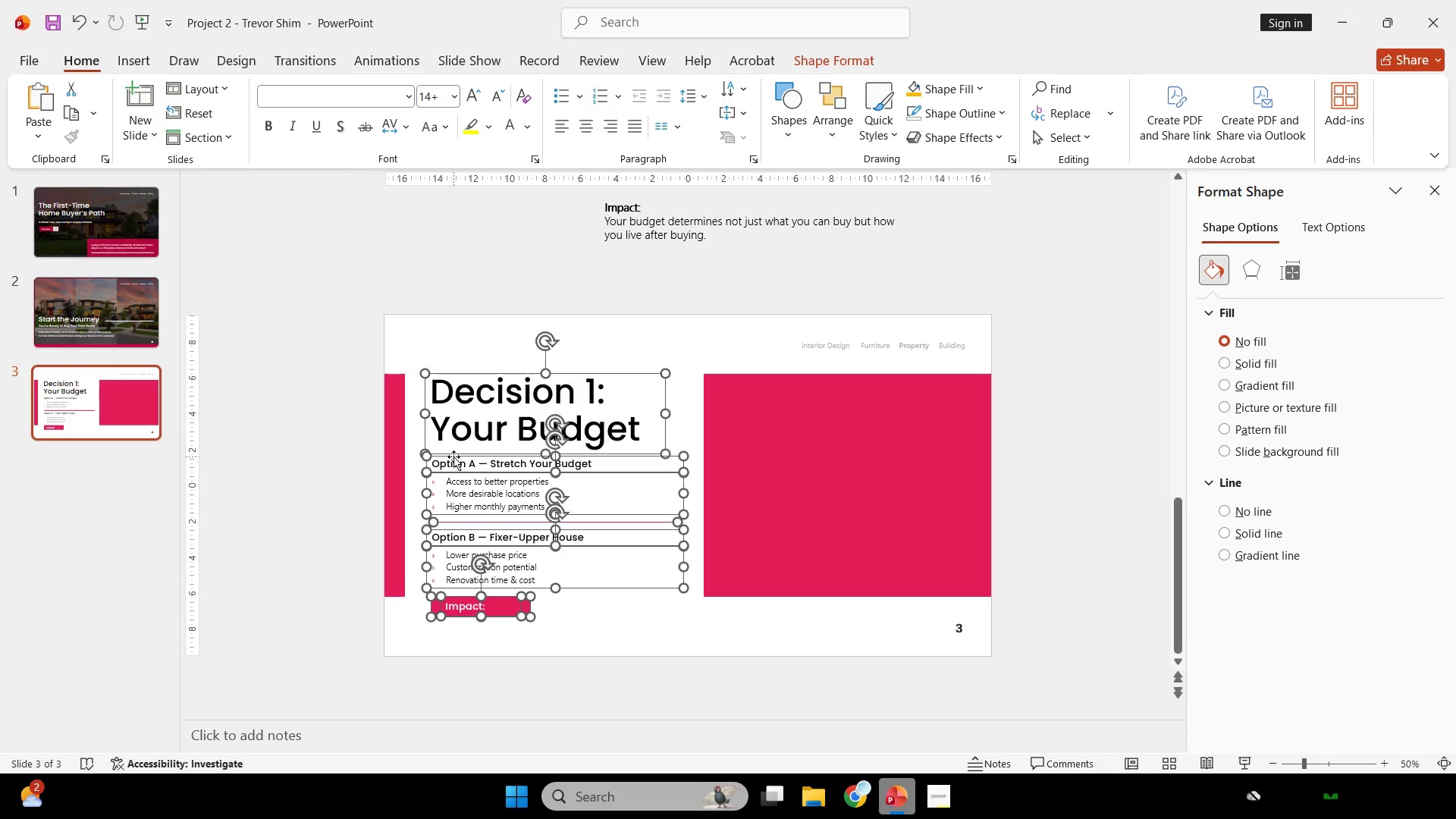 
left_click_drag(start_coordinate=[453, 457], to_coordinate=[453, 444])
 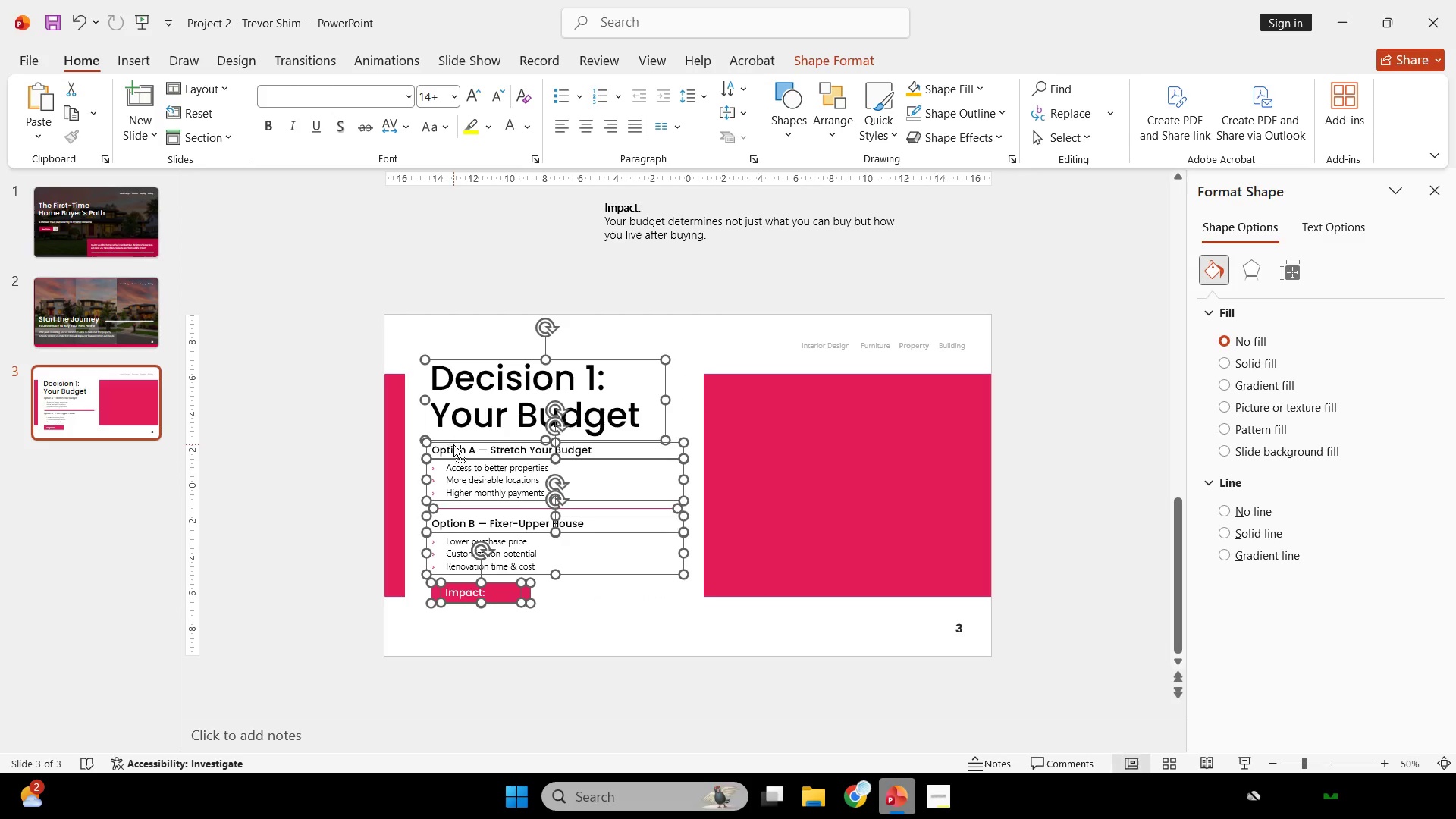 
key(Control+G)
 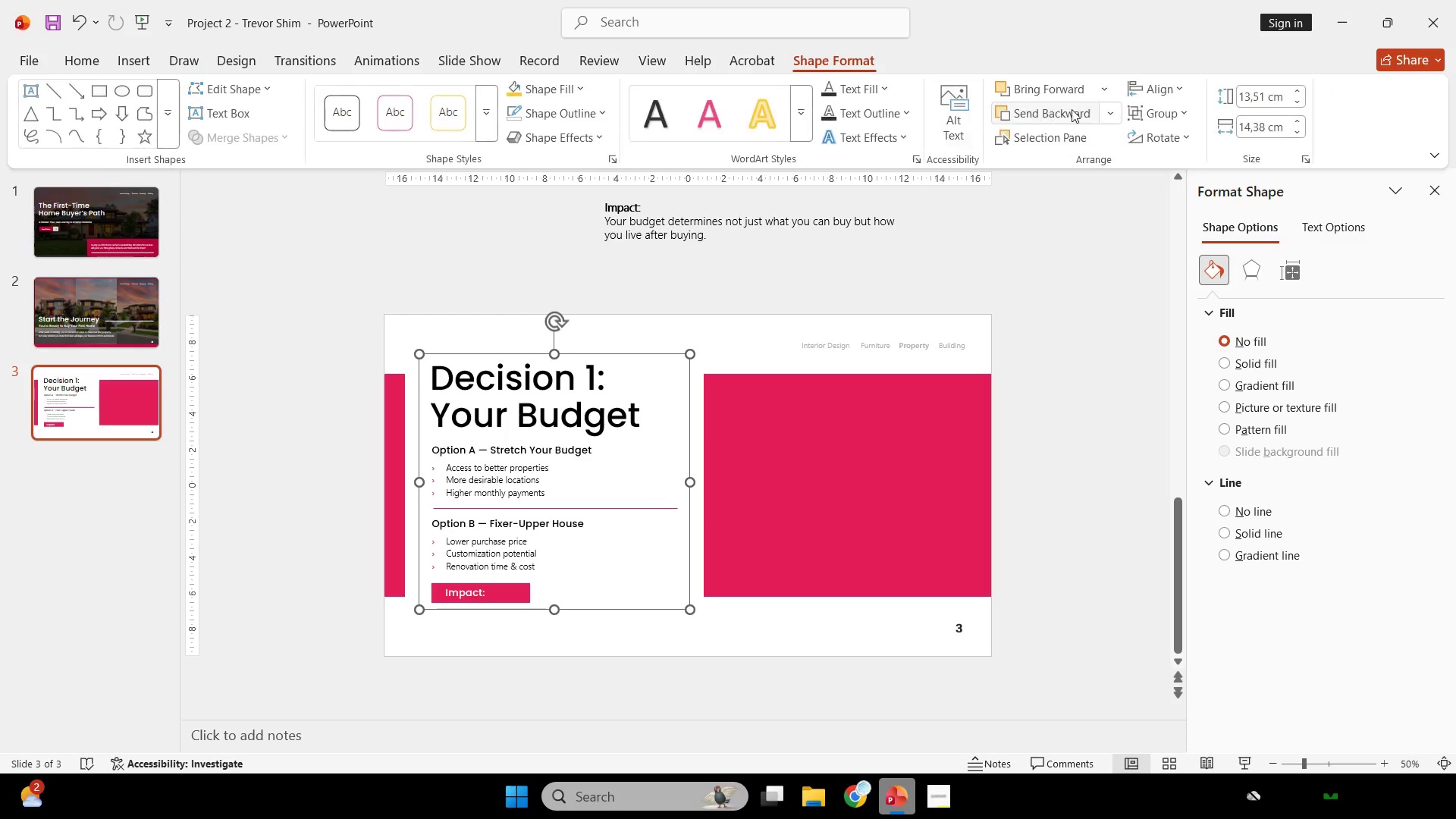 
left_click([1178, 78])
 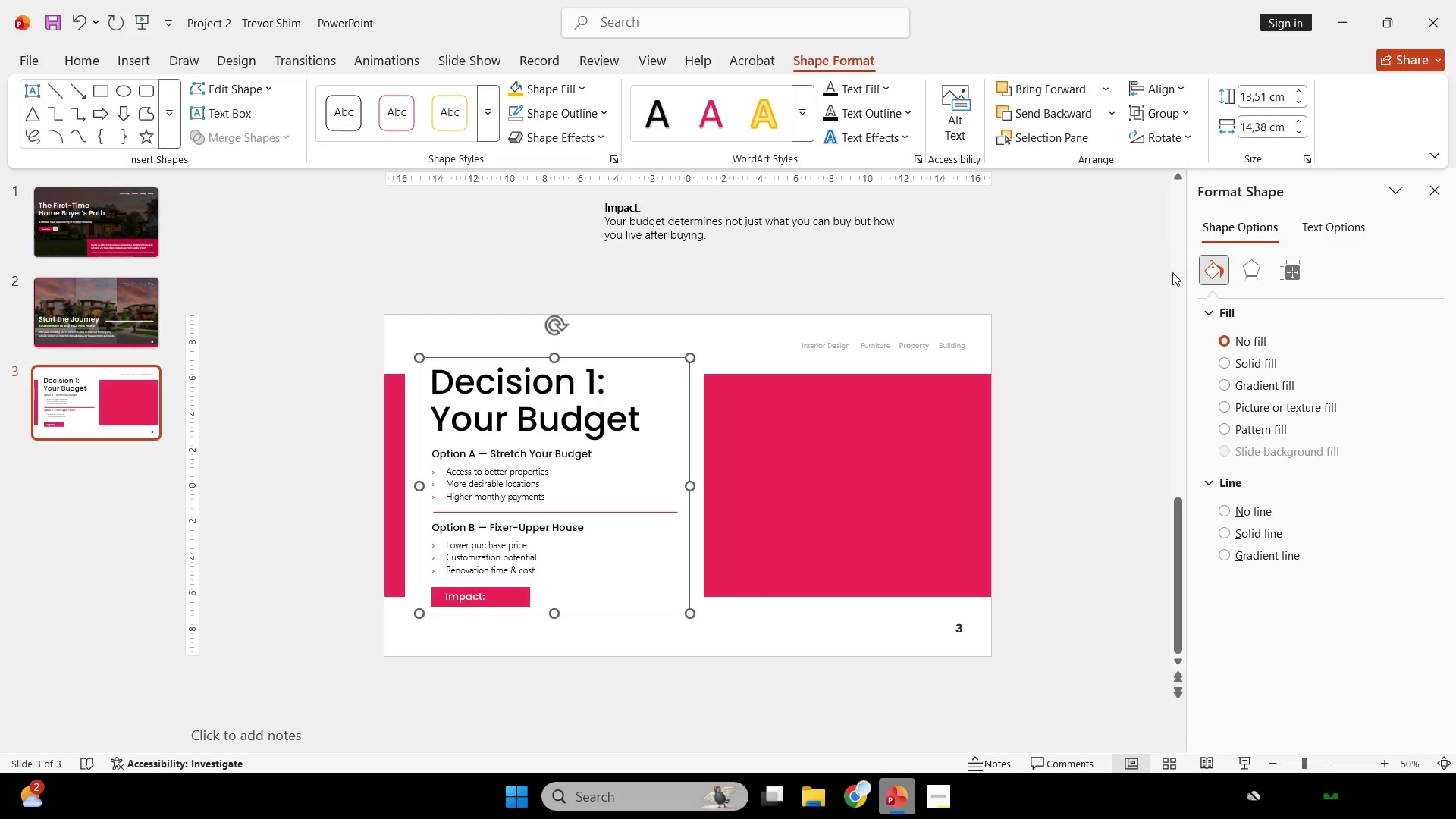 
double_click([1087, 381])
 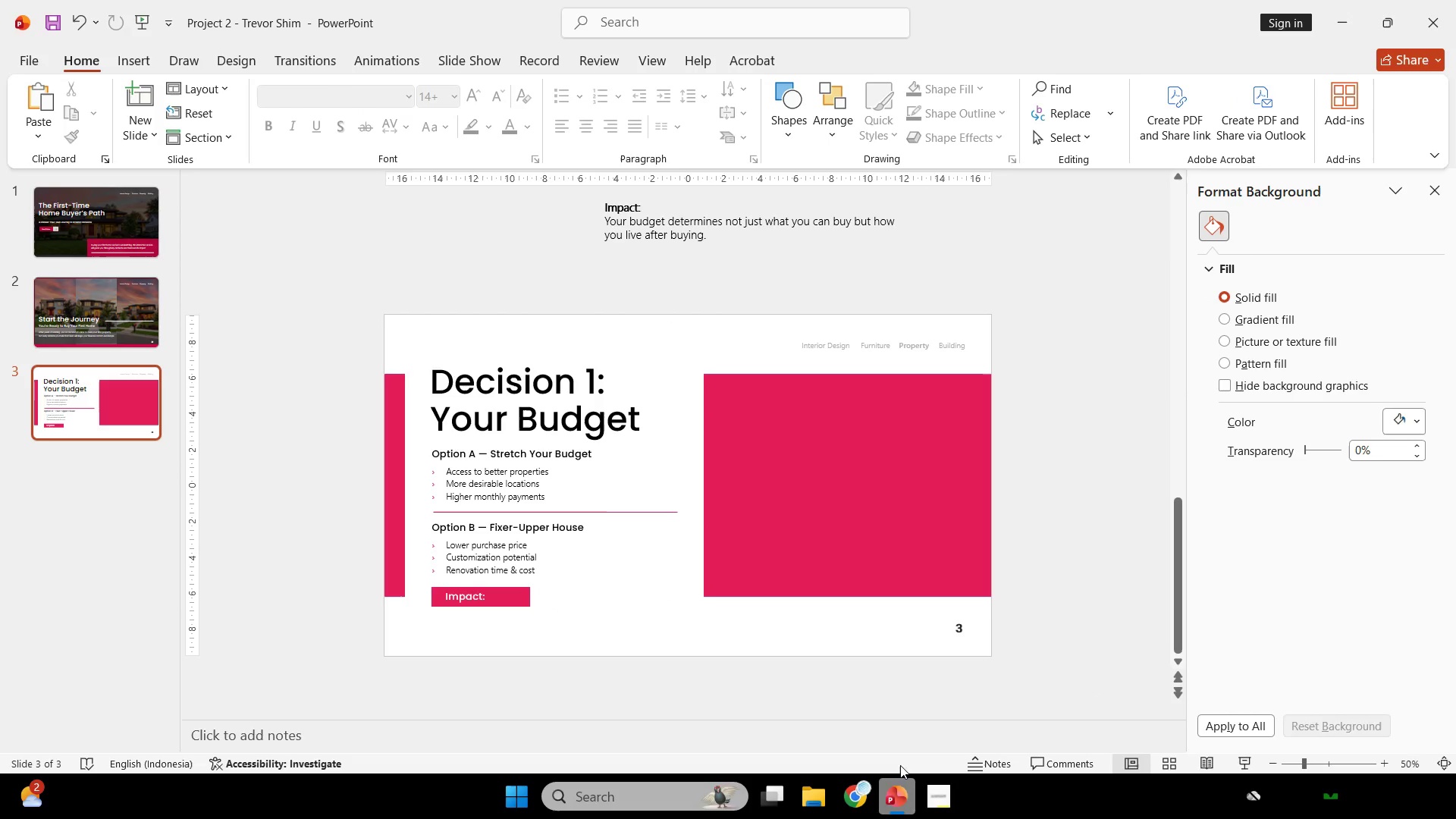 
left_click([936, 804])